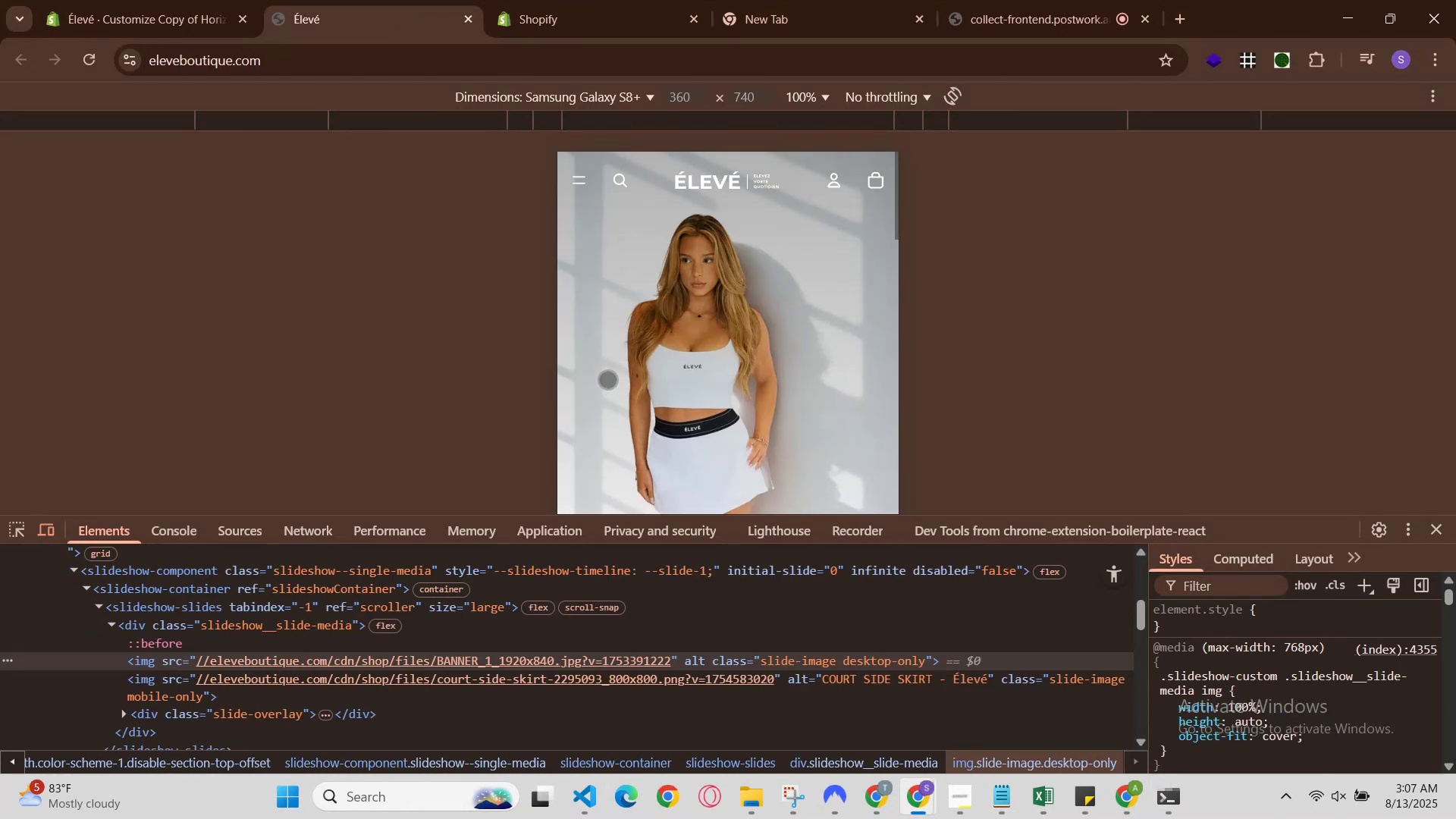 
scroll: coordinate [607, 379], scroll_direction: down, amount: 1.0
 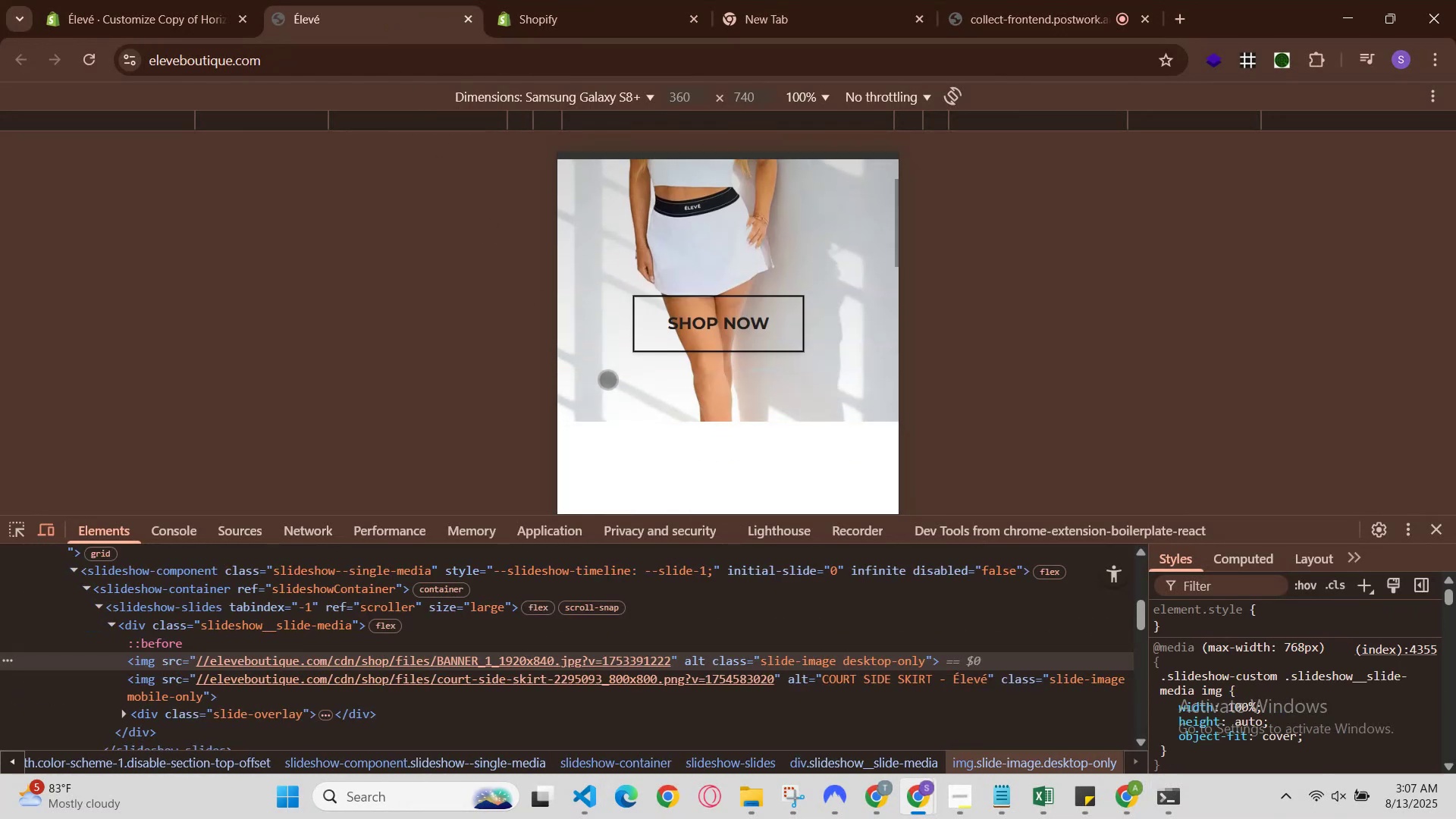 
scroll: coordinate [607, 379], scroll_direction: up, amount: 1.0
 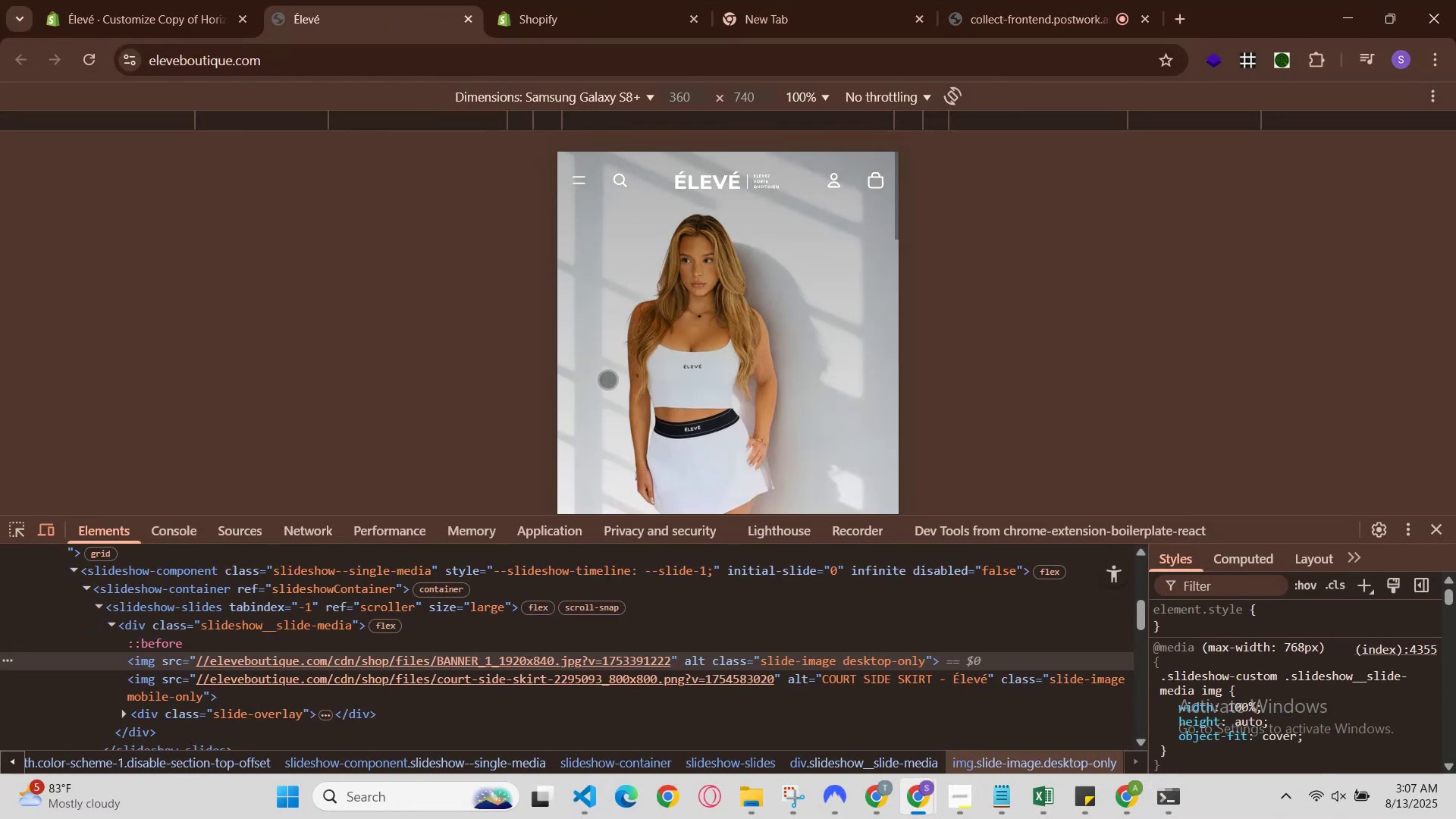 
scroll: coordinate [607, 379], scroll_direction: down, amount: 1.0
 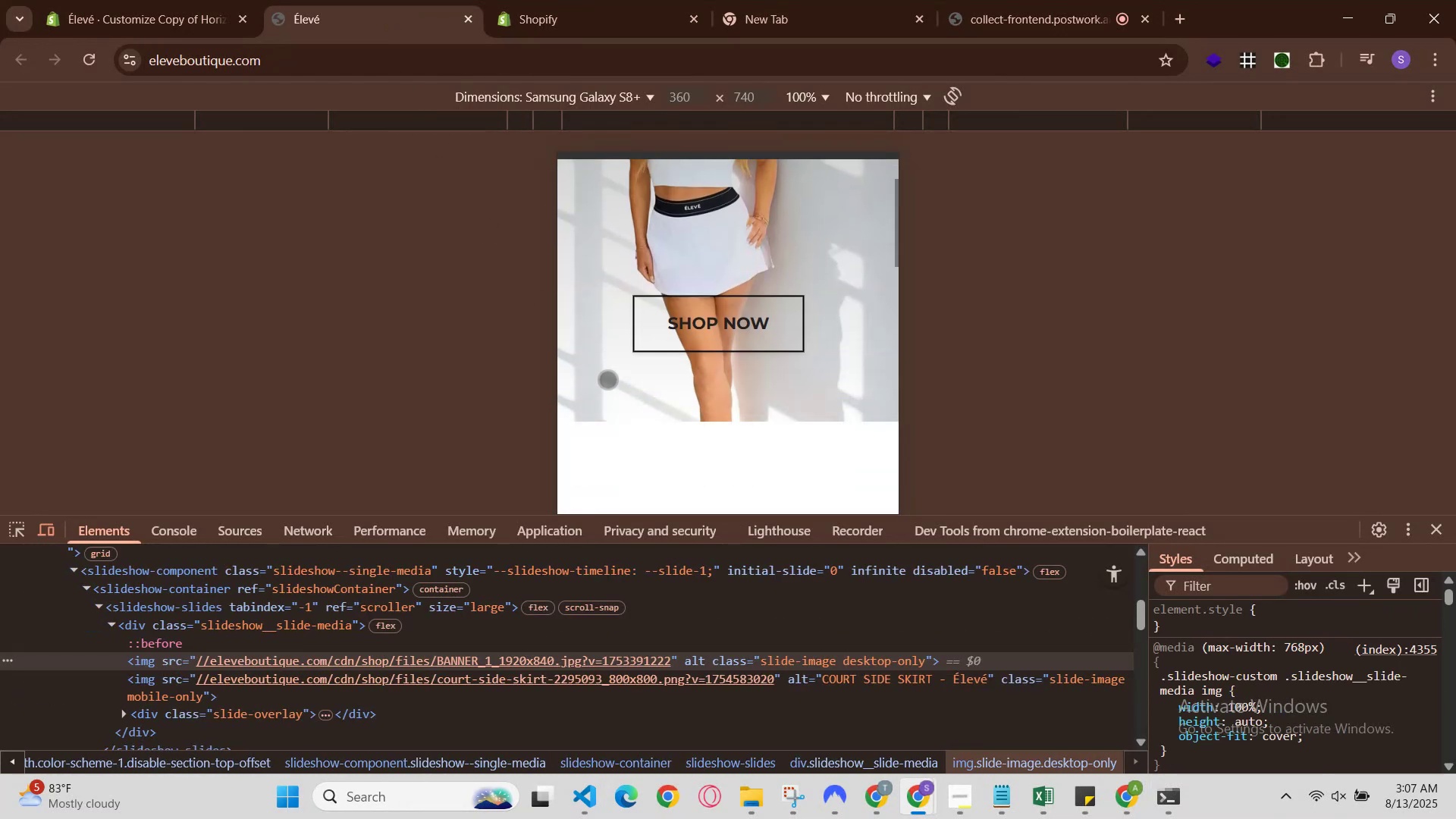 
scroll: coordinate [607, 379], scroll_direction: up, amount: 1.0
 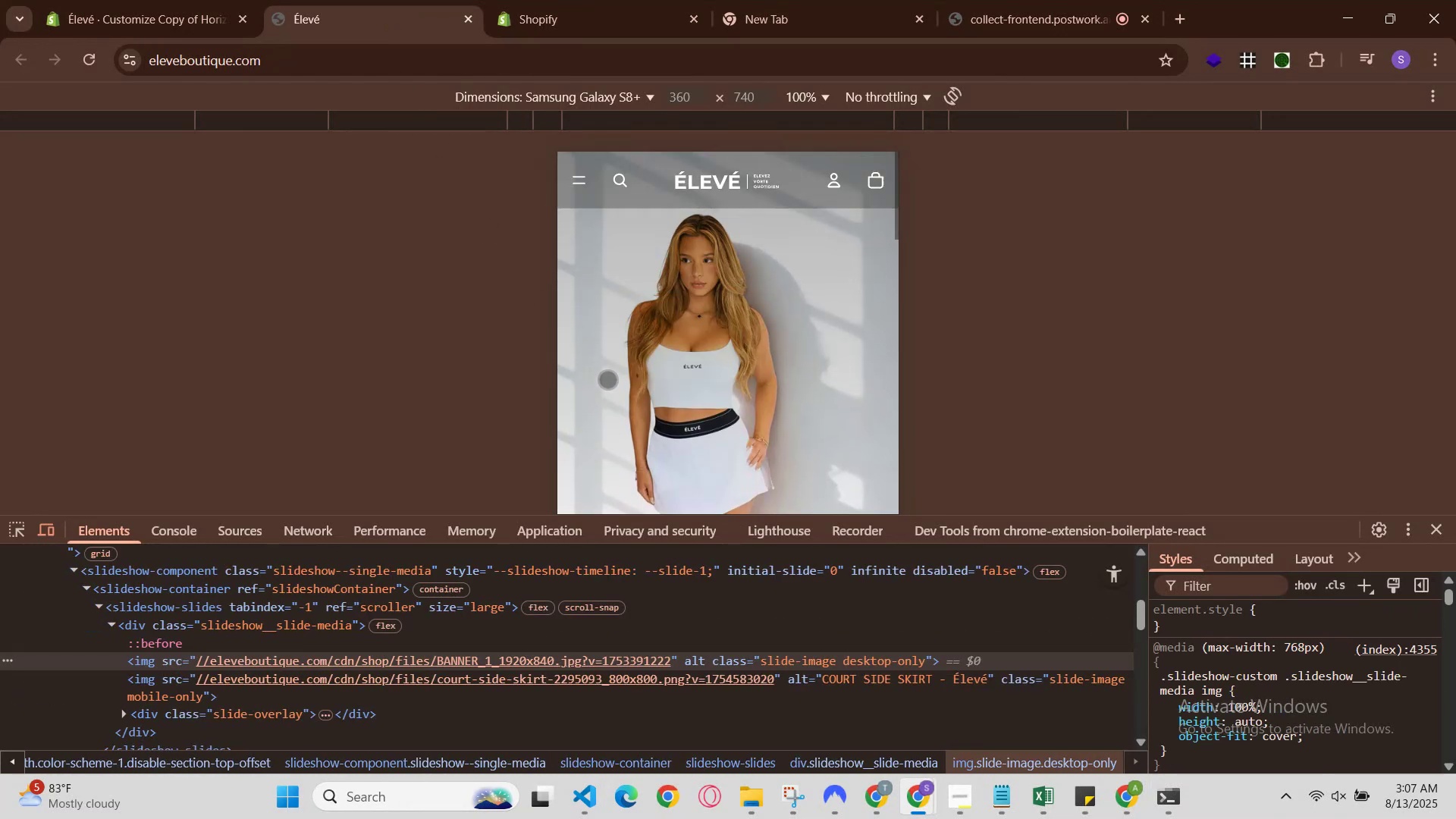 
scroll: coordinate [607, 379], scroll_direction: down, amount: 1.0
 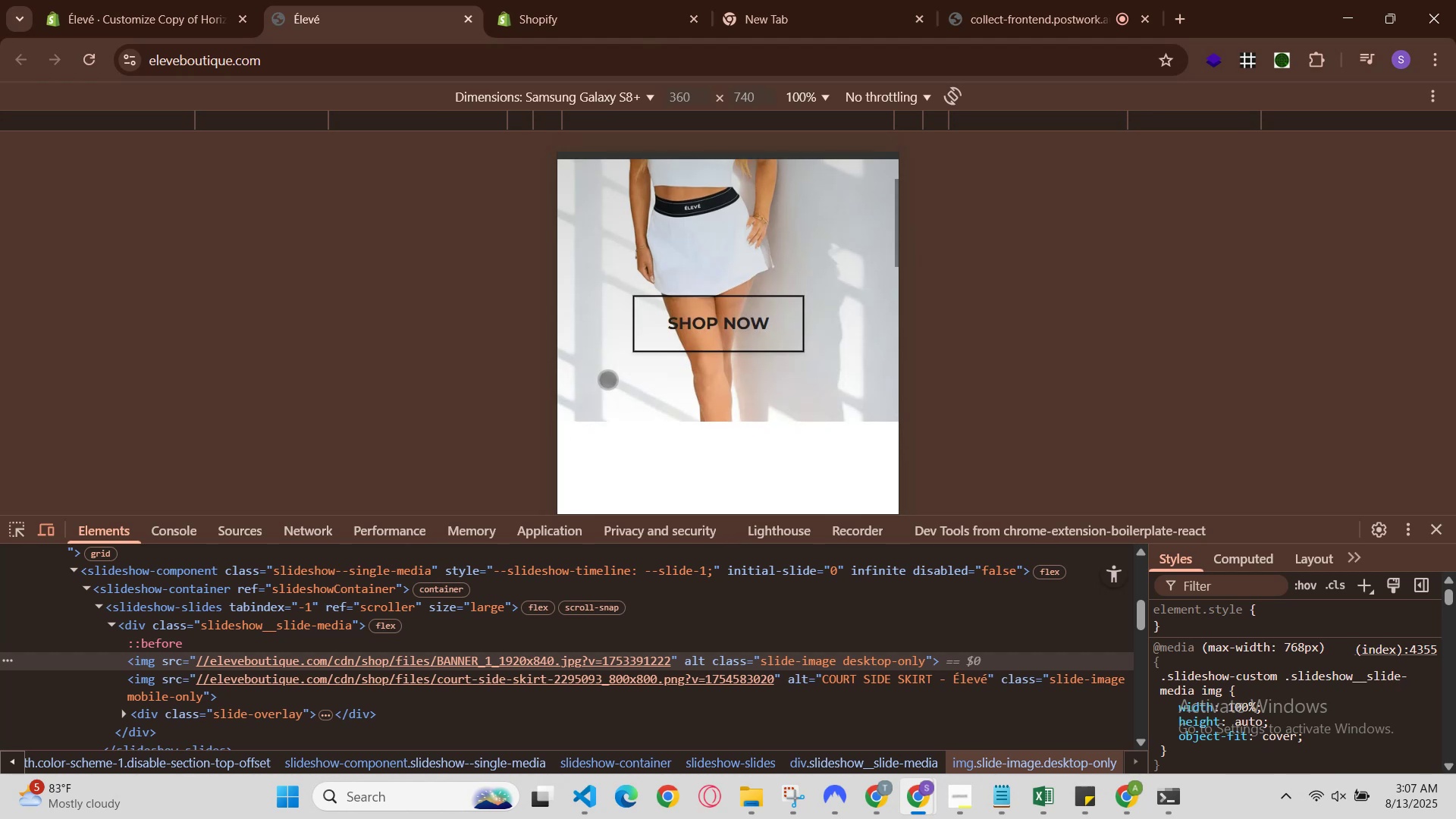 
scroll: coordinate [607, 379], scroll_direction: up, amount: 1.0
 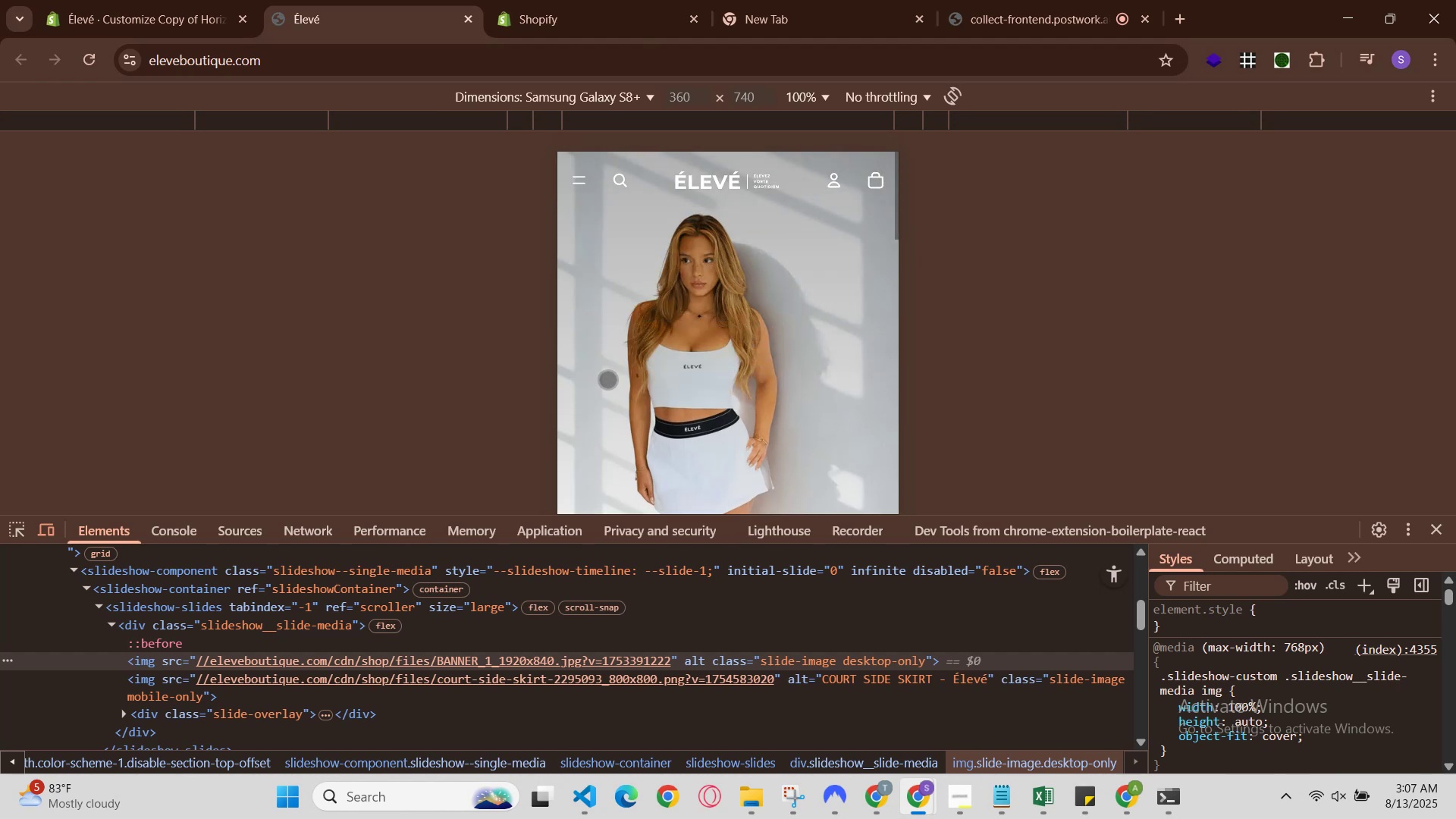 
scroll: coordinate [607, 379], scroll_direction: down, amount: 1.0
 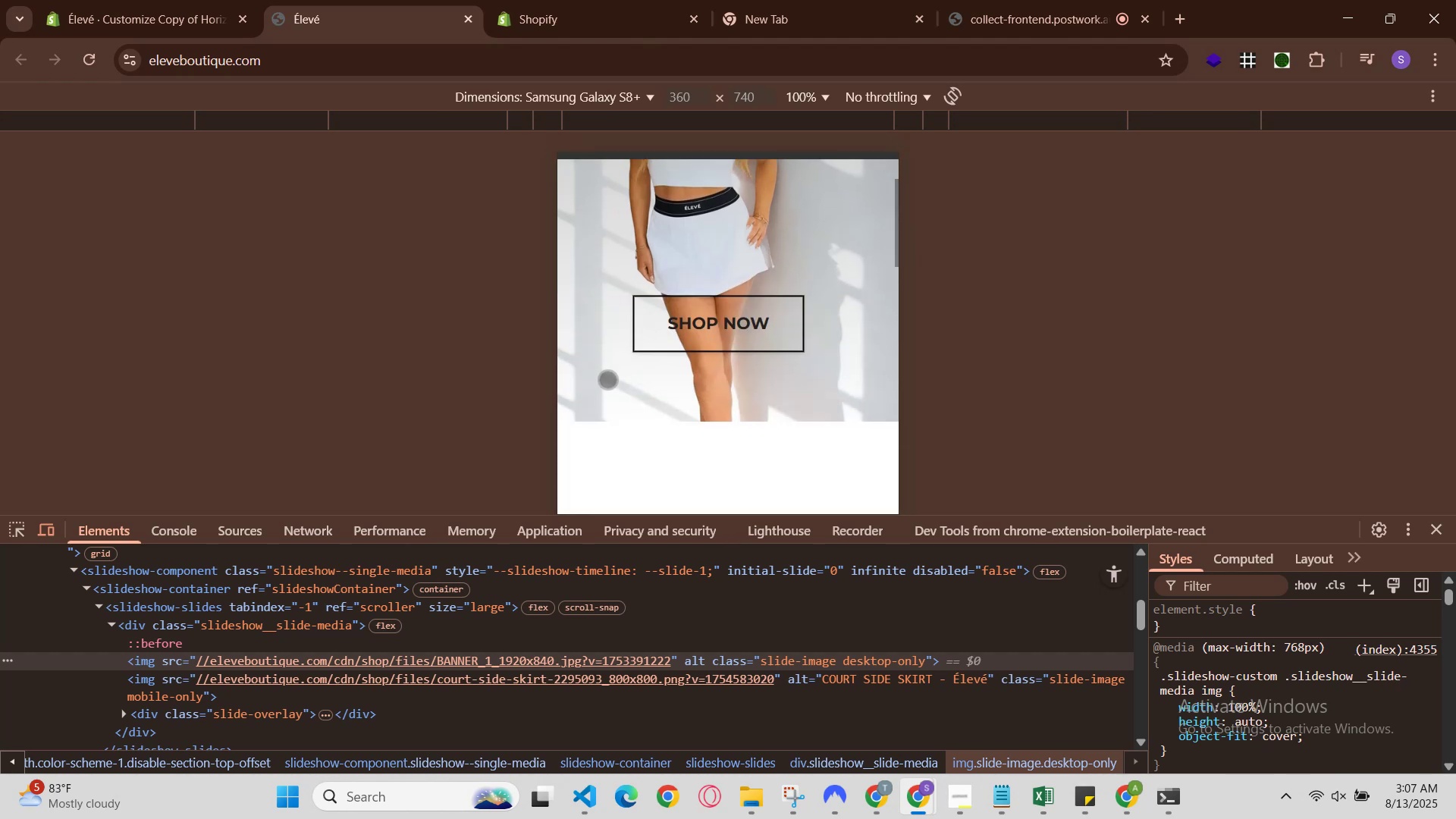 
scroll: coordinate [607, 379], scroll_direction: up, amount: 1.0
 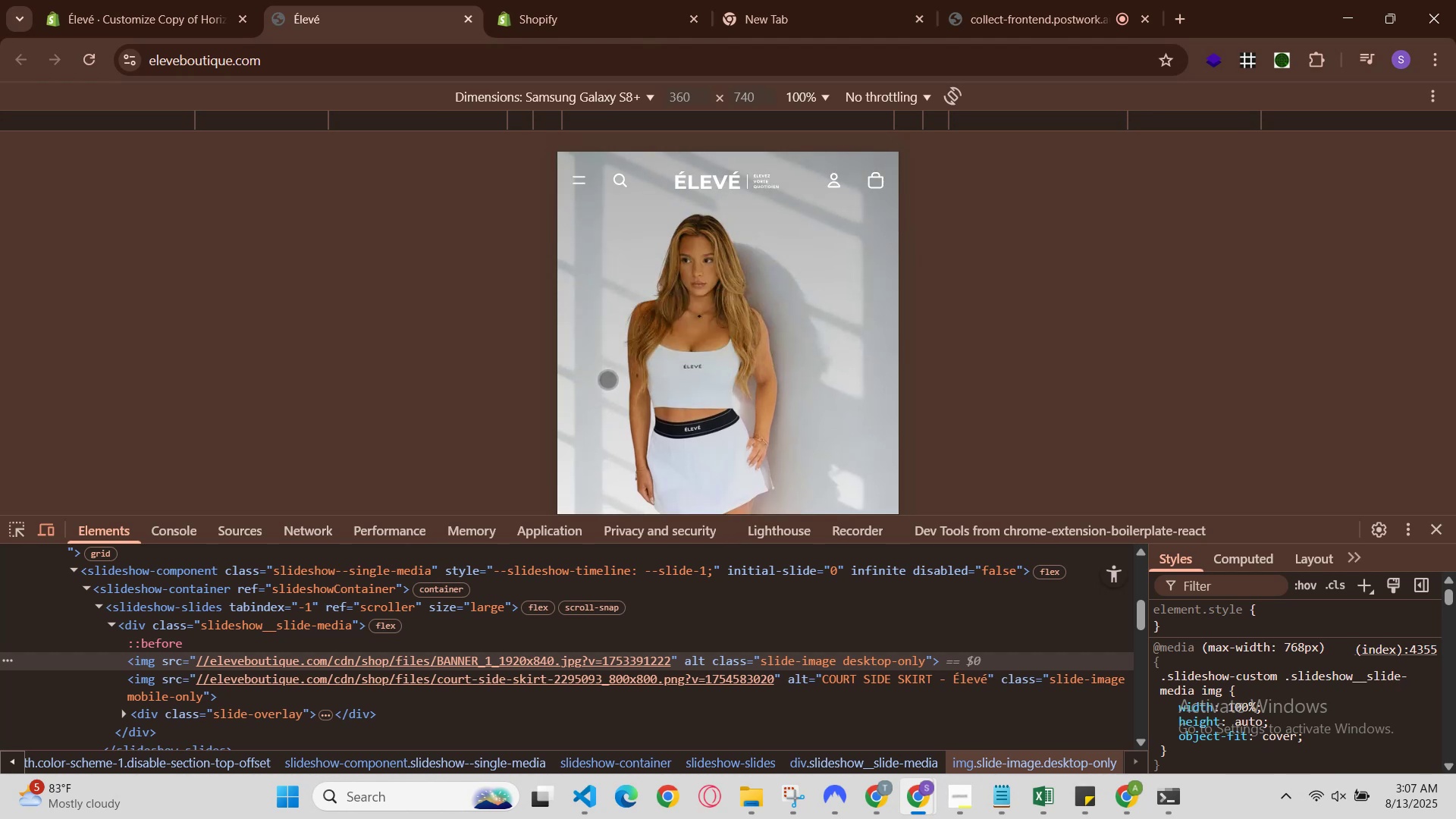 
scroll: coordinate [607, 379], scroll_direction: down, amount: 1.0
 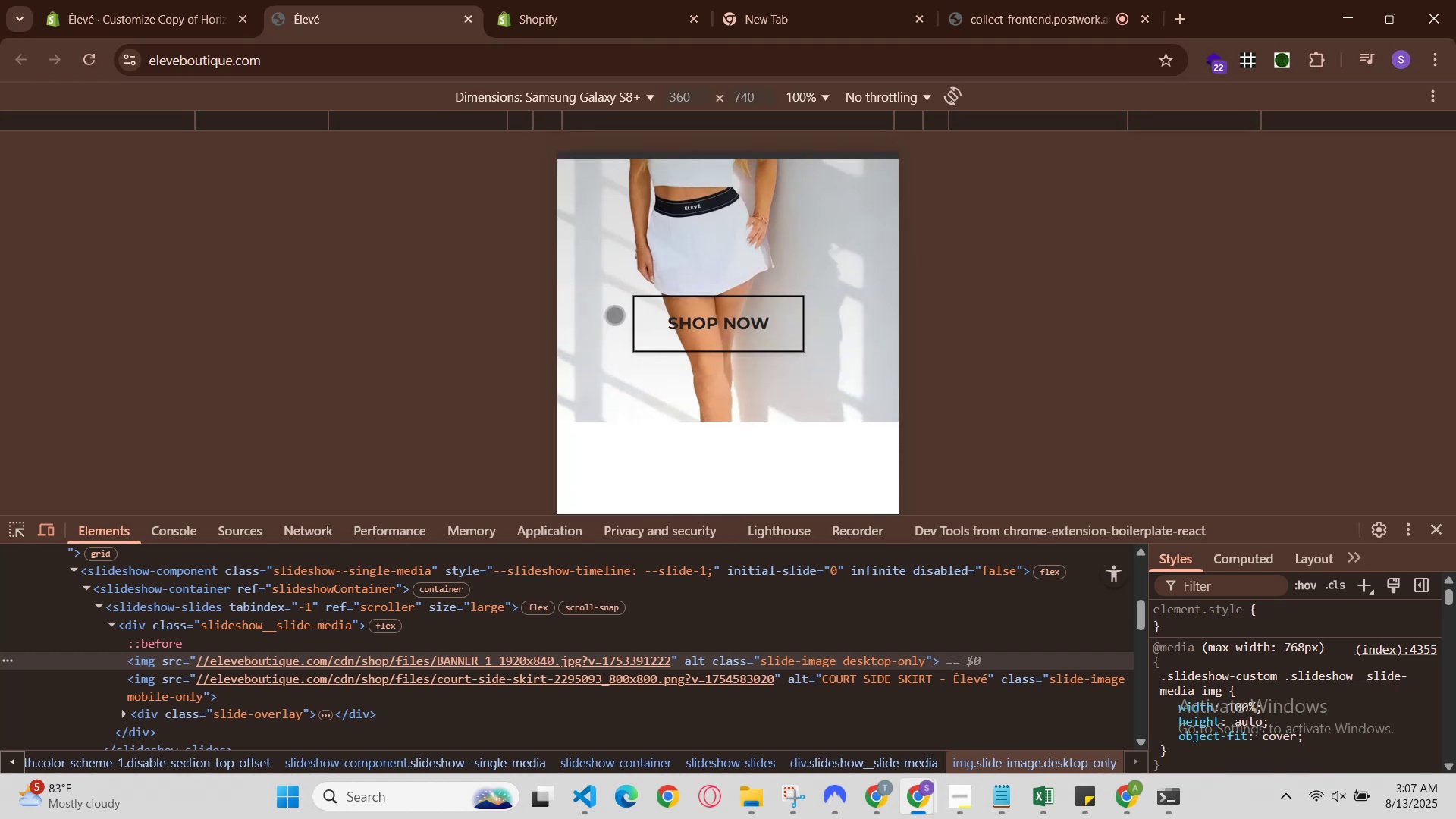 
scroll: coordinate [829, 322], scroll_direction: up, amount: 1.0
 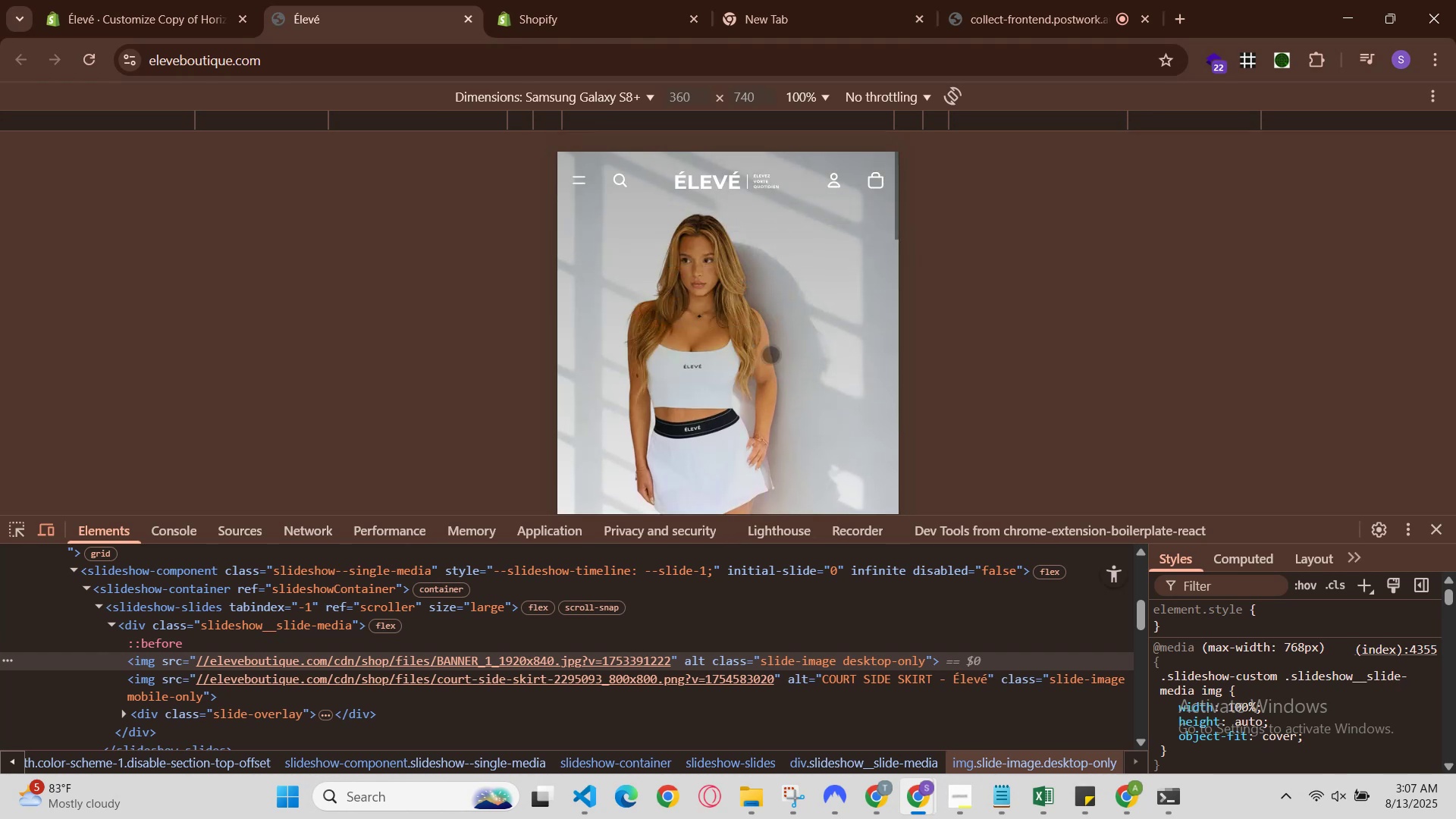 
scroll: coordinate [686, 381], scroll_direction: down, amount: 1.0
 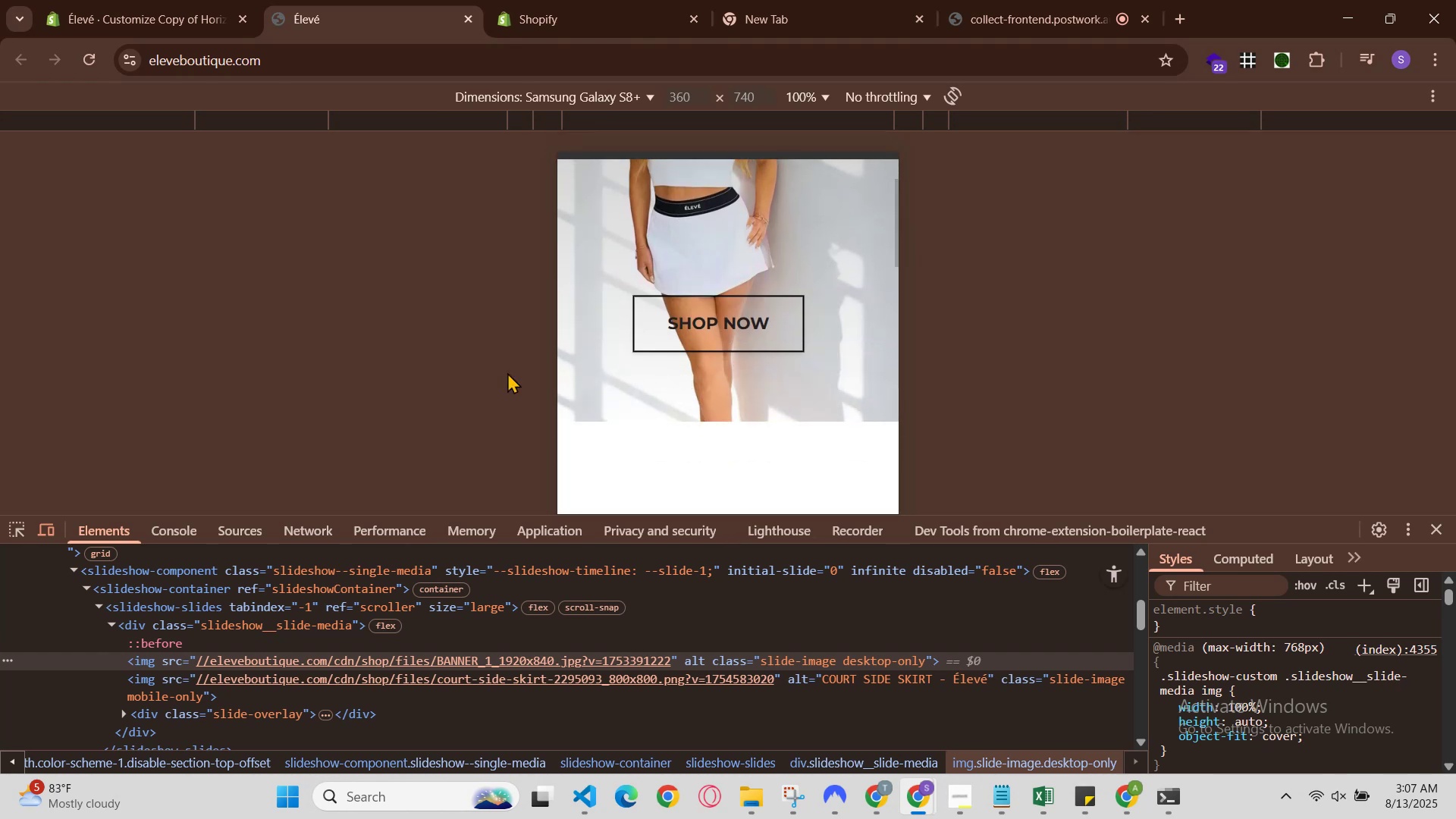 
scroll: coordinate [652, 294], scroll_direction: up, amount: 3.0
 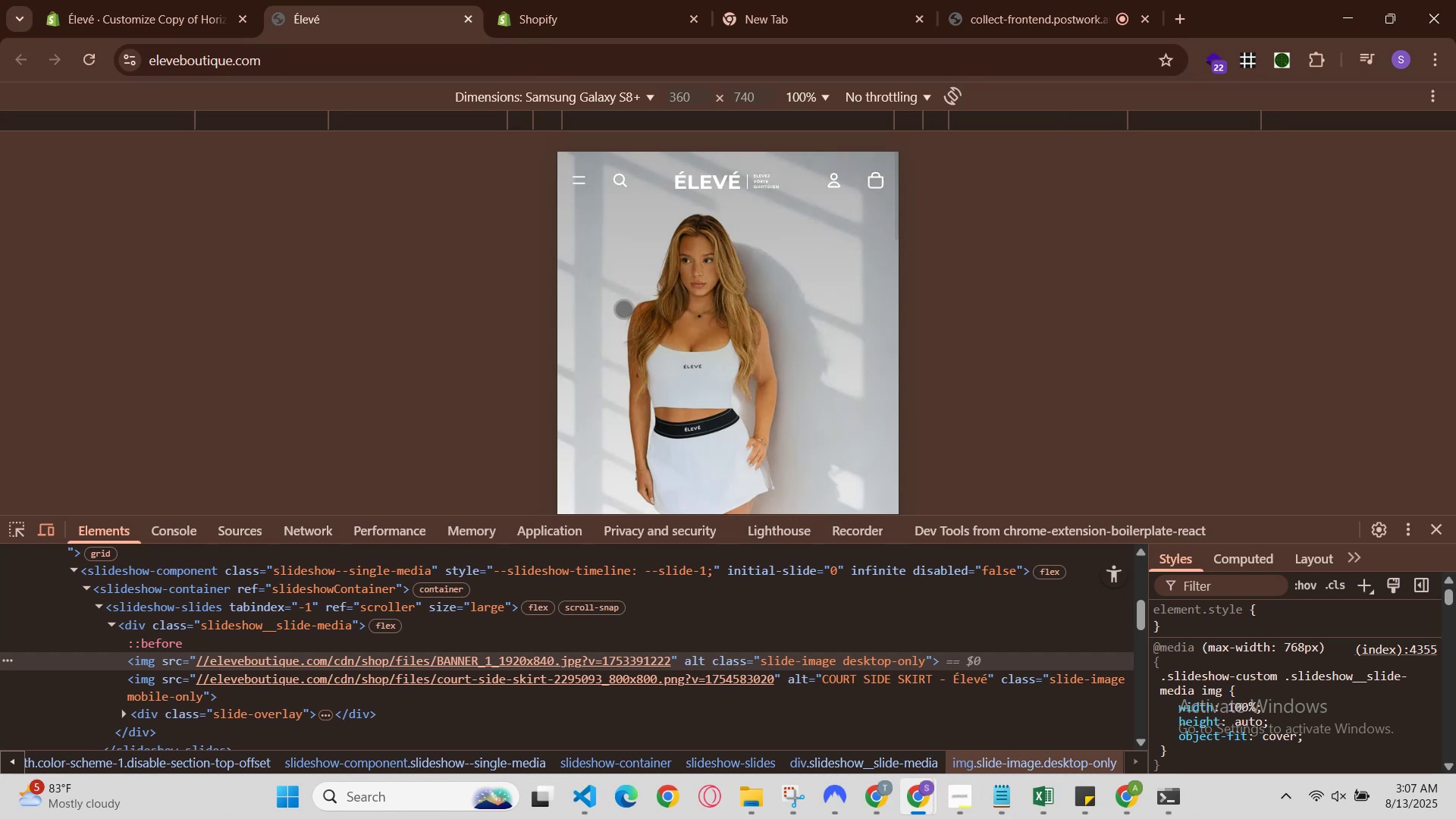 
scroll: coordinate [598, 320], scroll_direction: down, amount: 1.0
 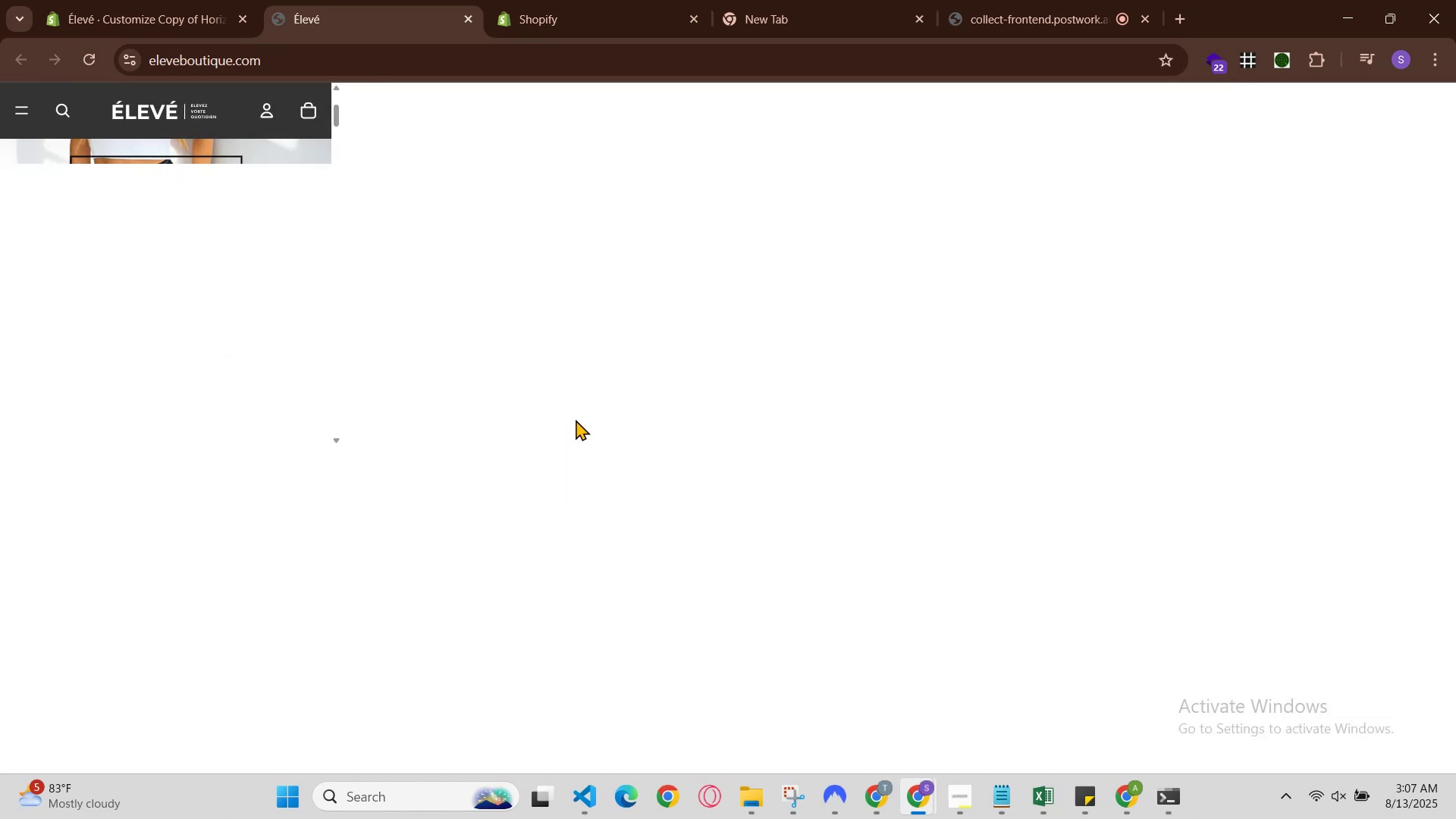 
right_click([710, 427])
 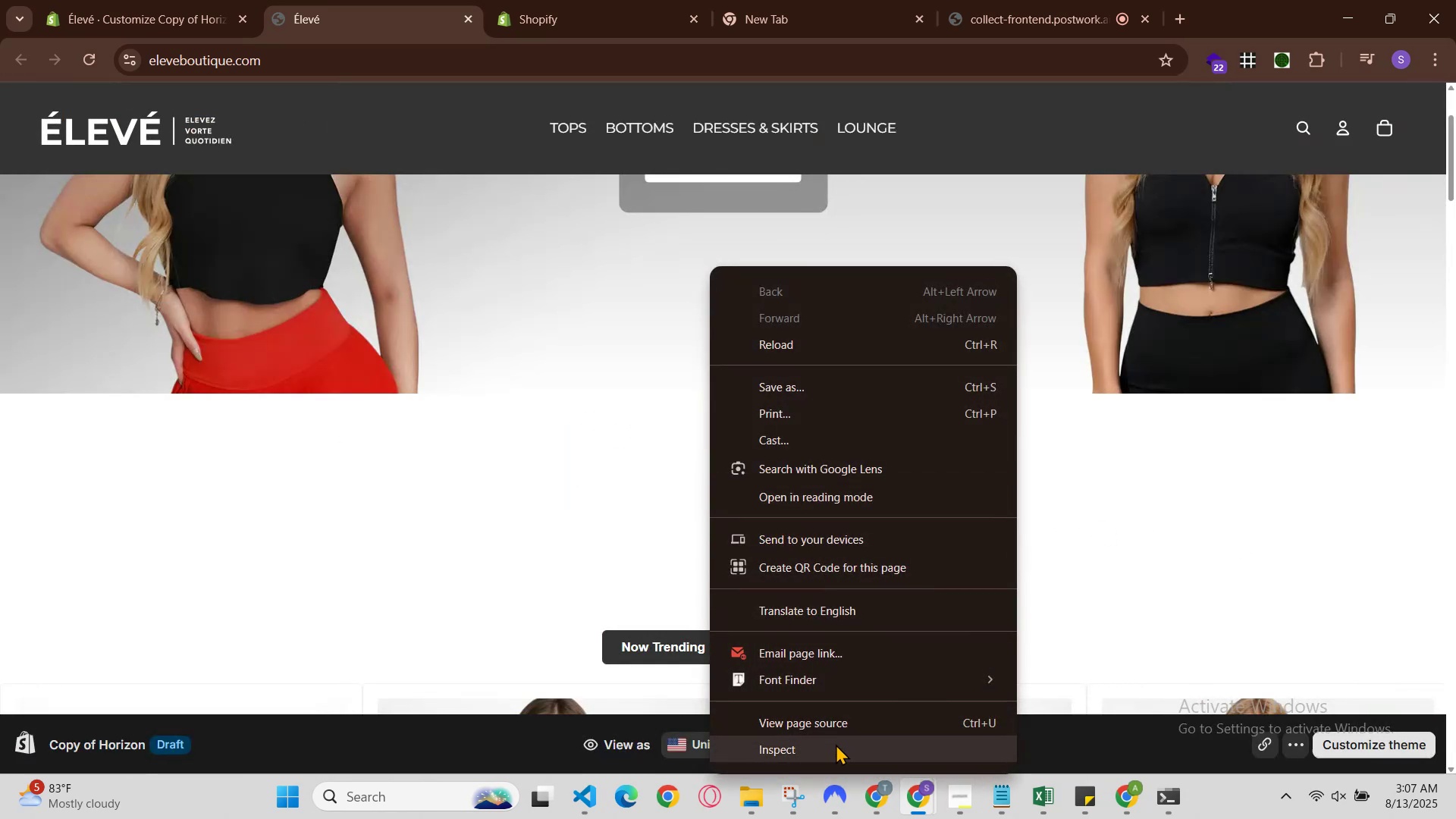 
left_click([829, 759])
 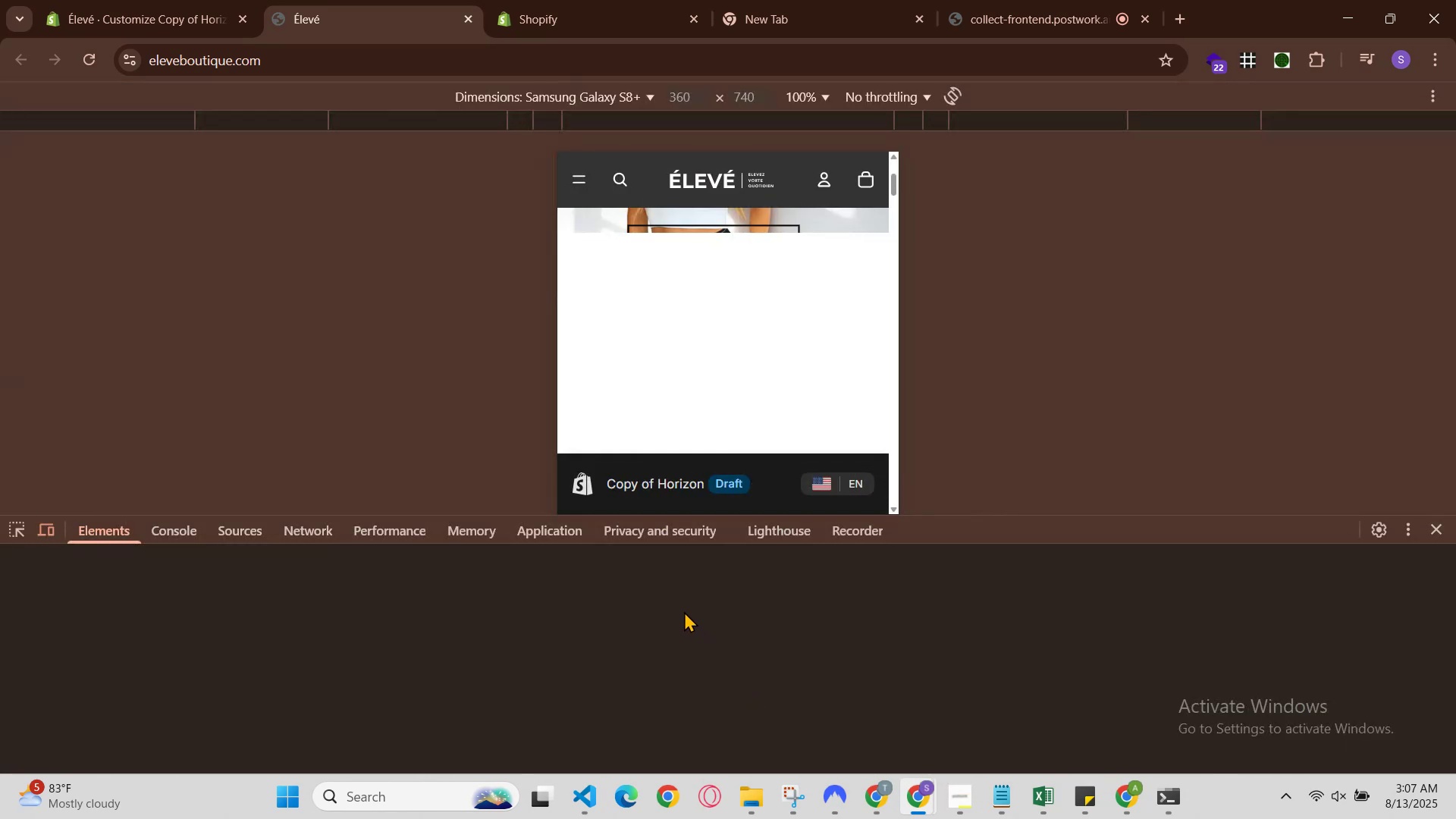 
scroll: coordinate [670, 365], scroll_direction: up, amount: 1.0
 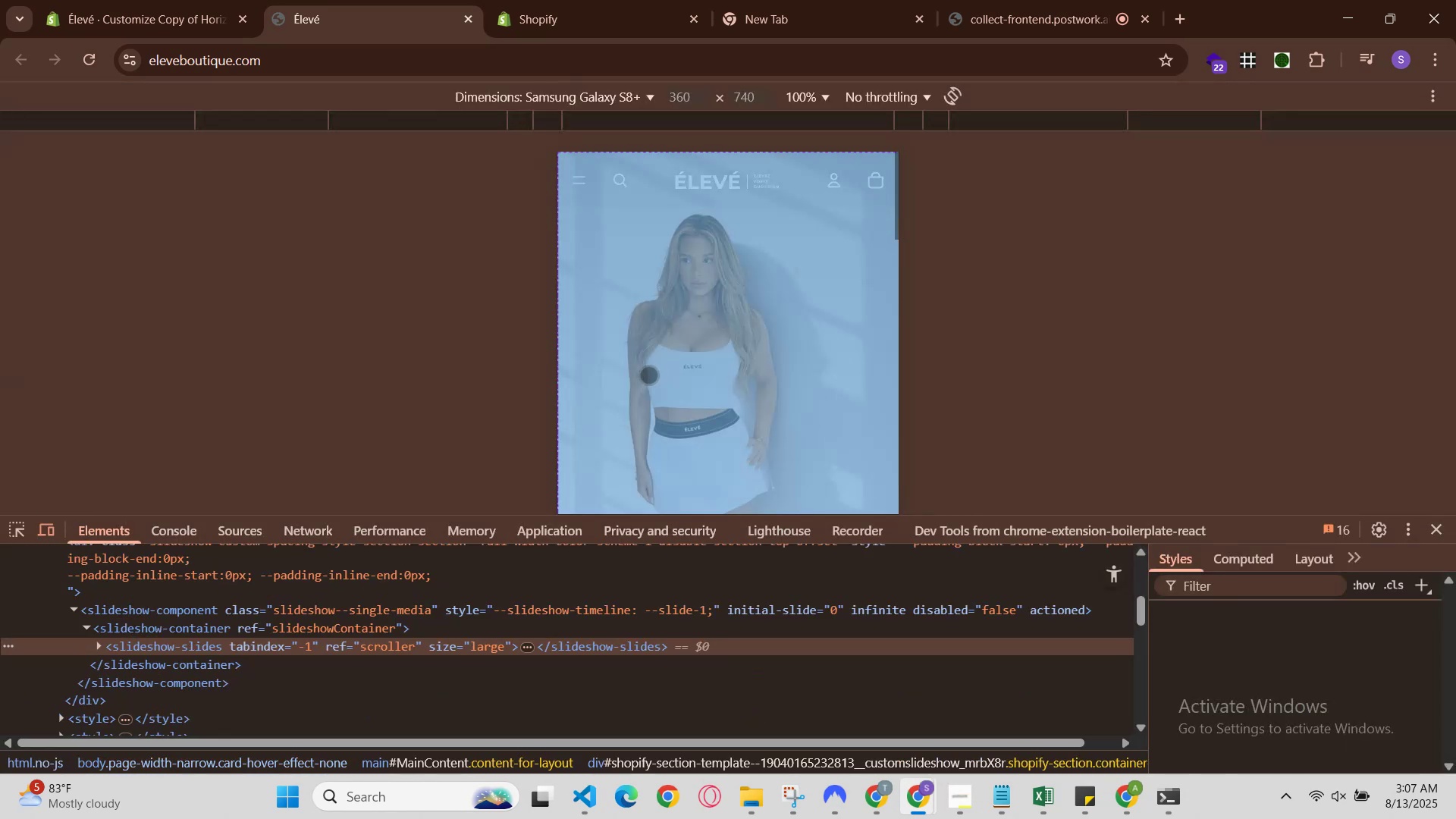 
scroll: coordinate [639, 380], scroll_direction: down, amount: 1.0
 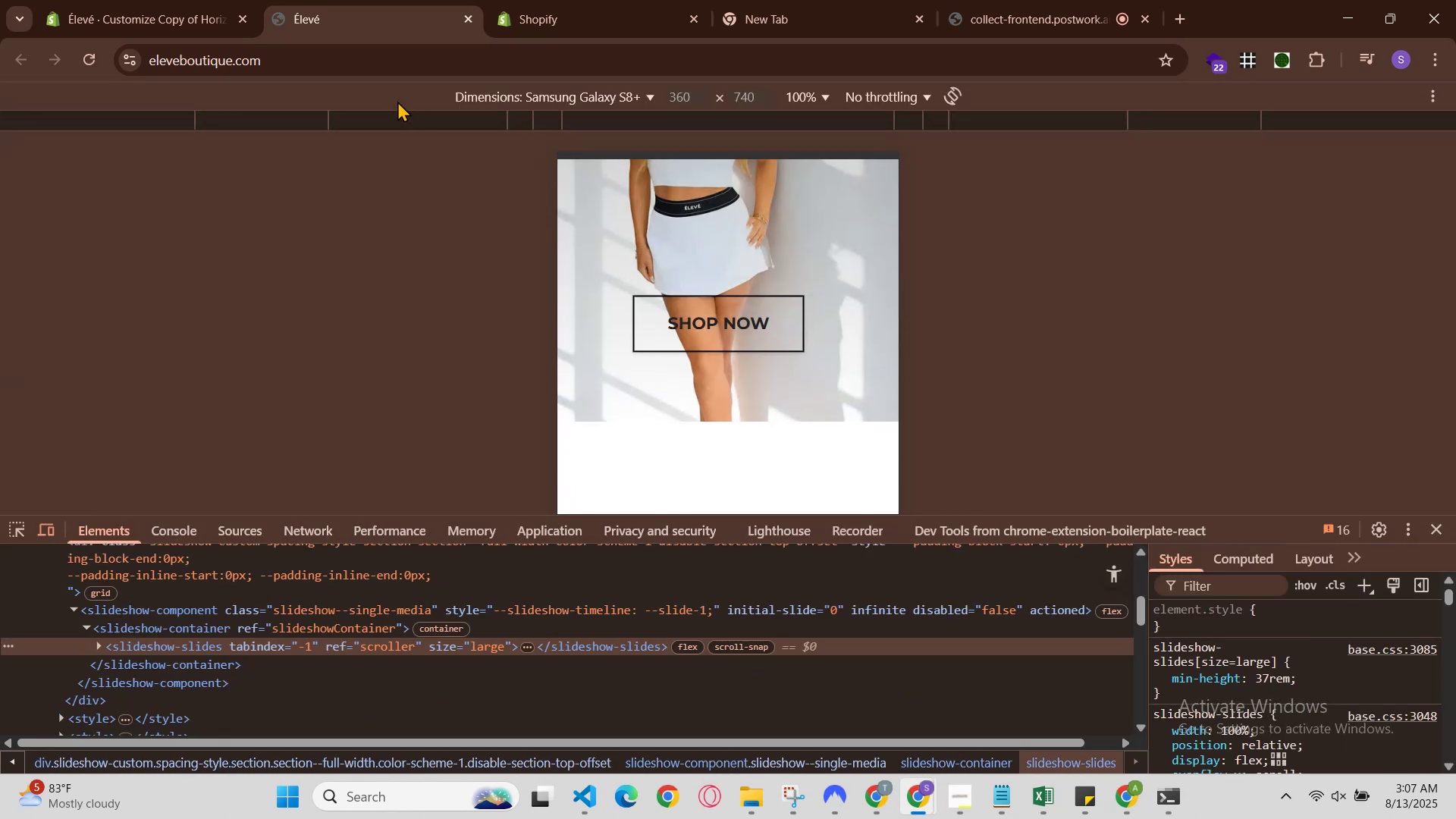 
left_click([199, 0])
 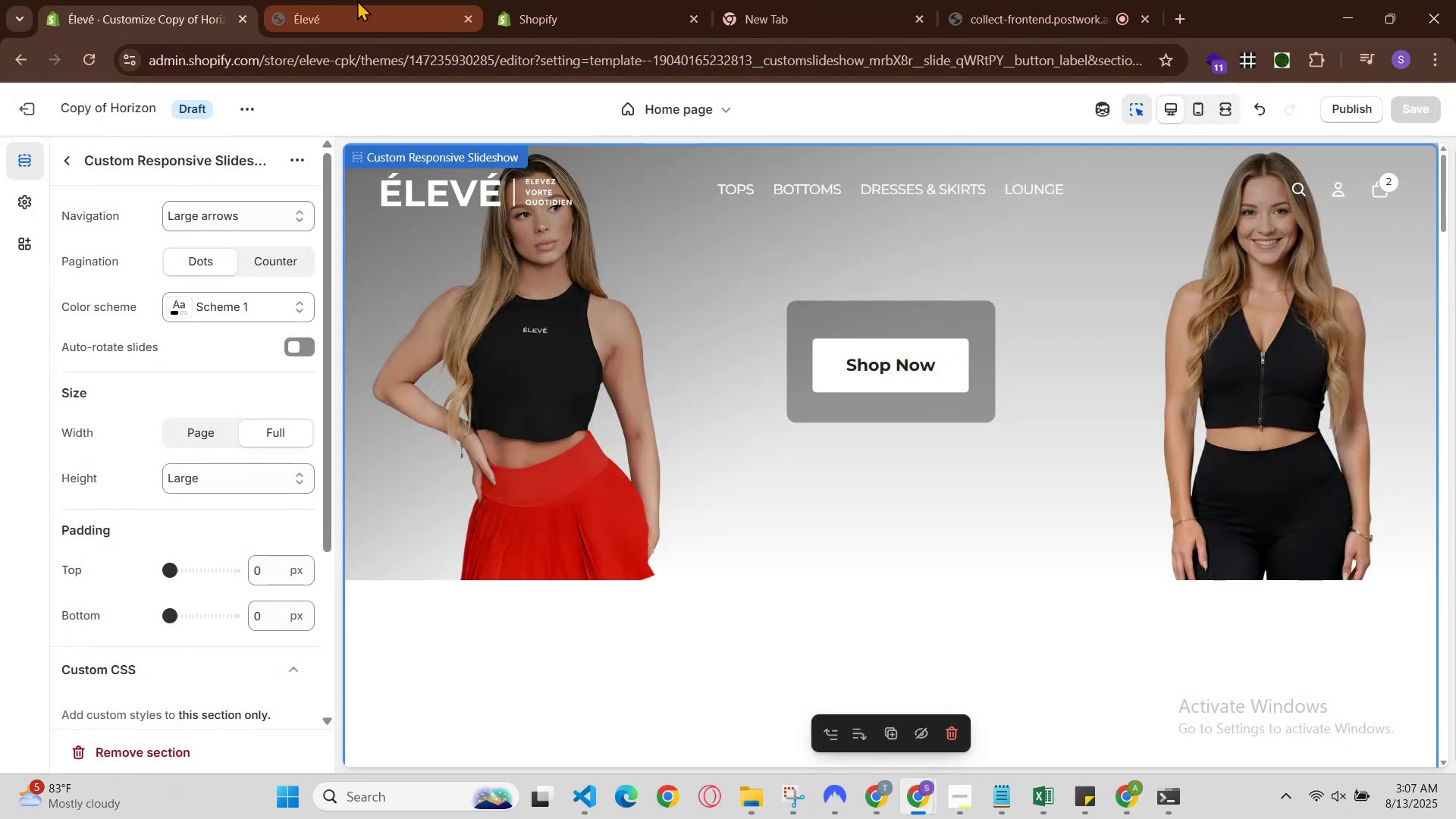 